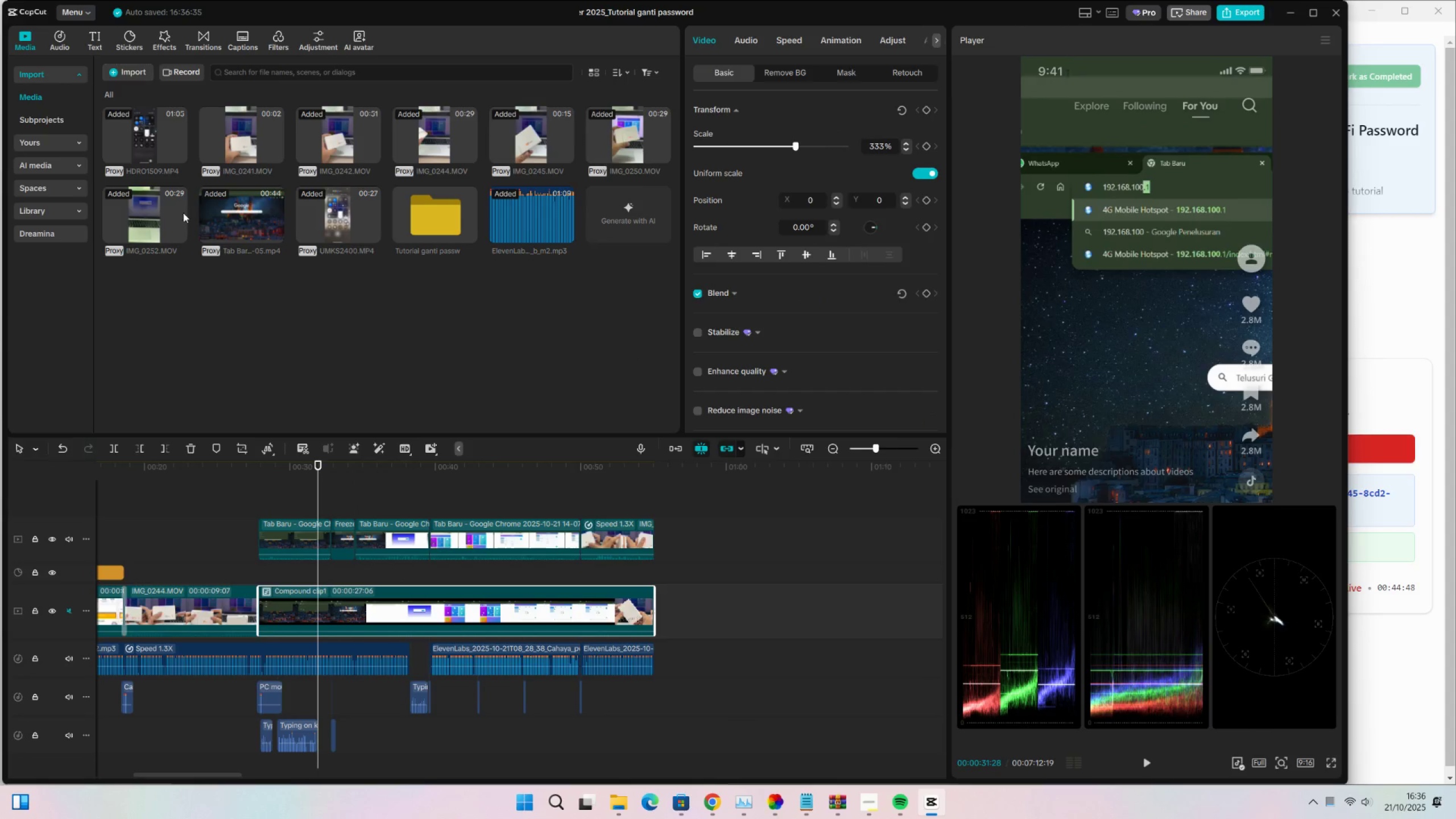 
left_click([161, 40])
 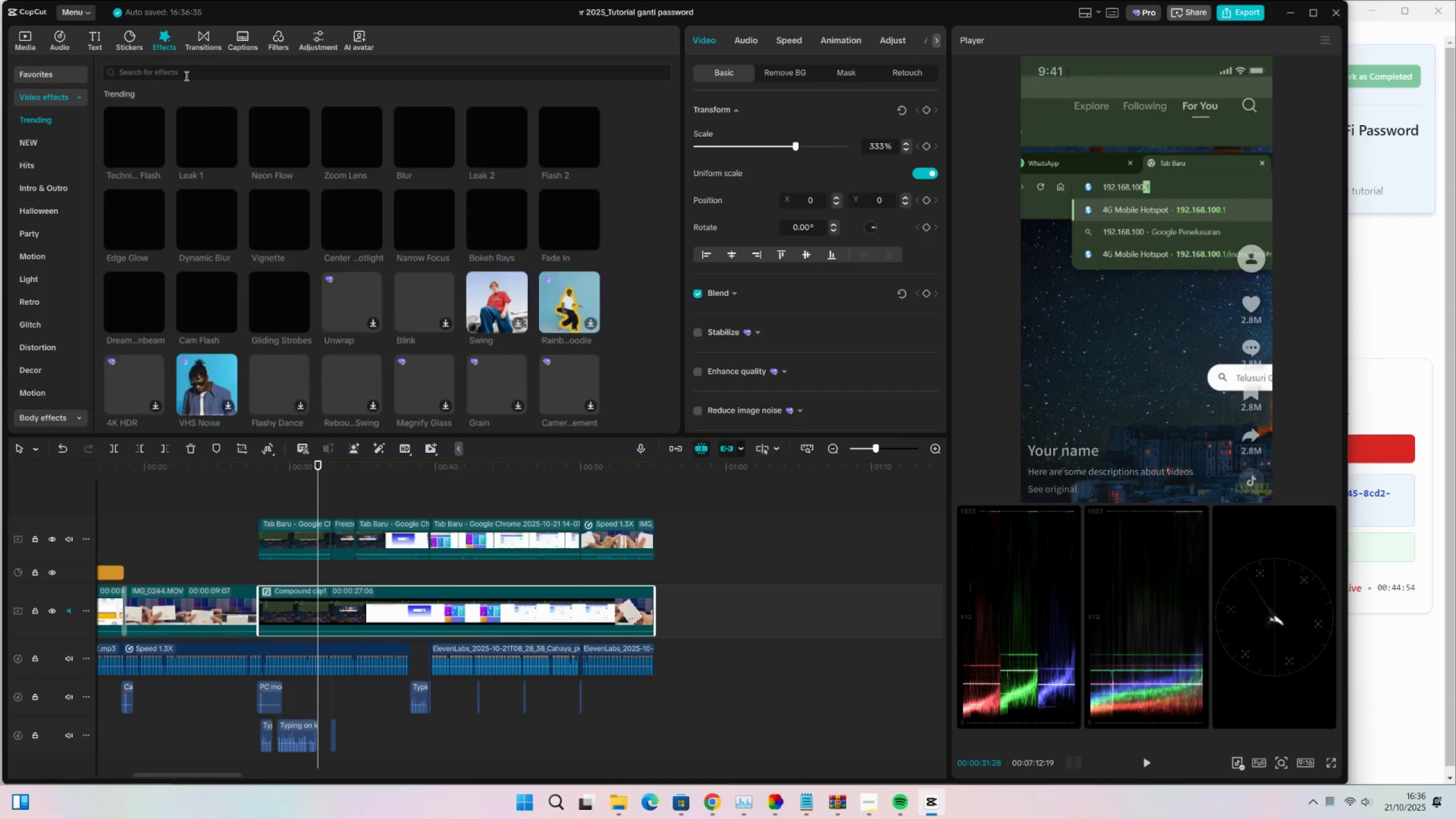 
left_click([185, 76])
 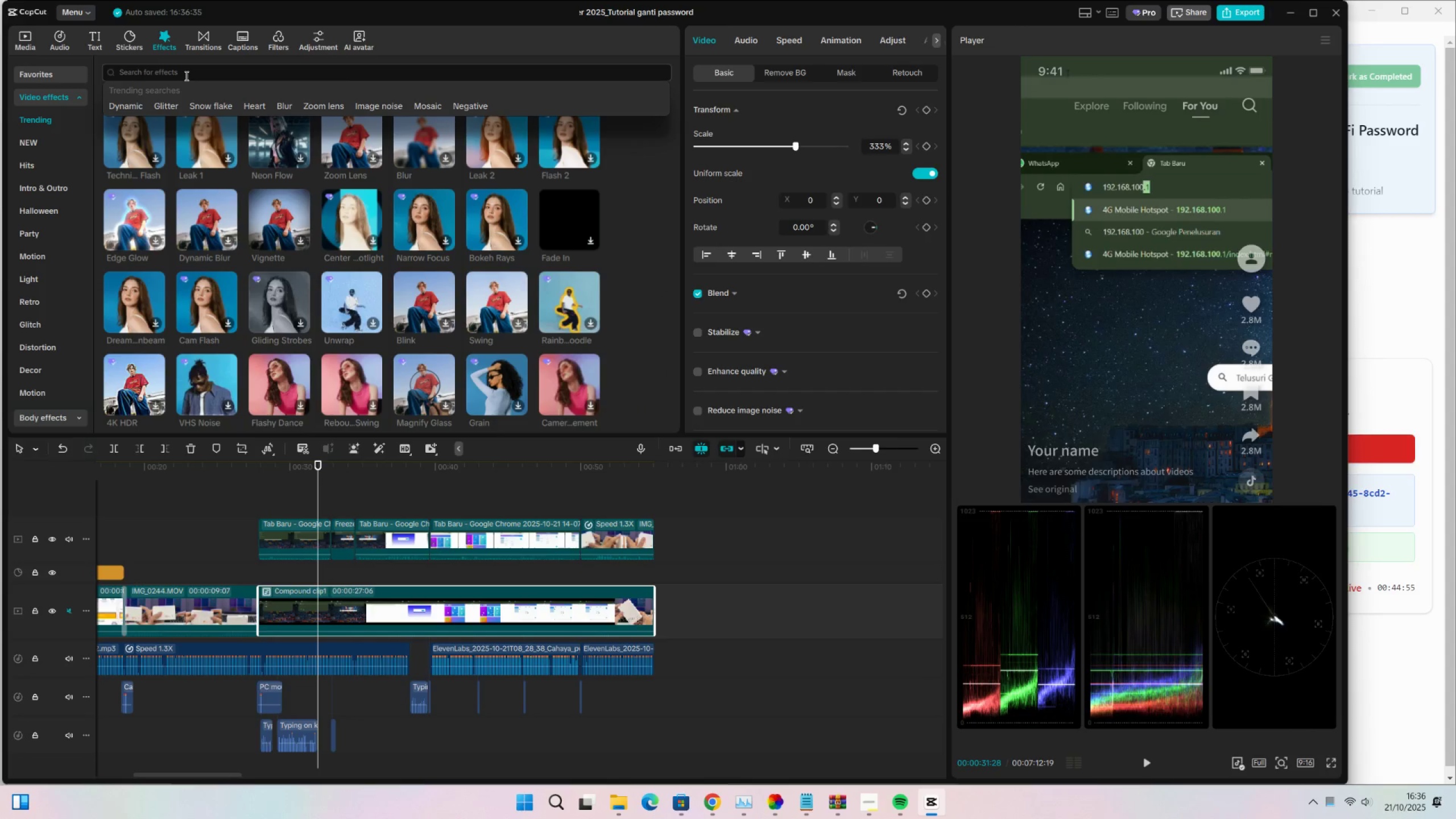 
type(blur)
 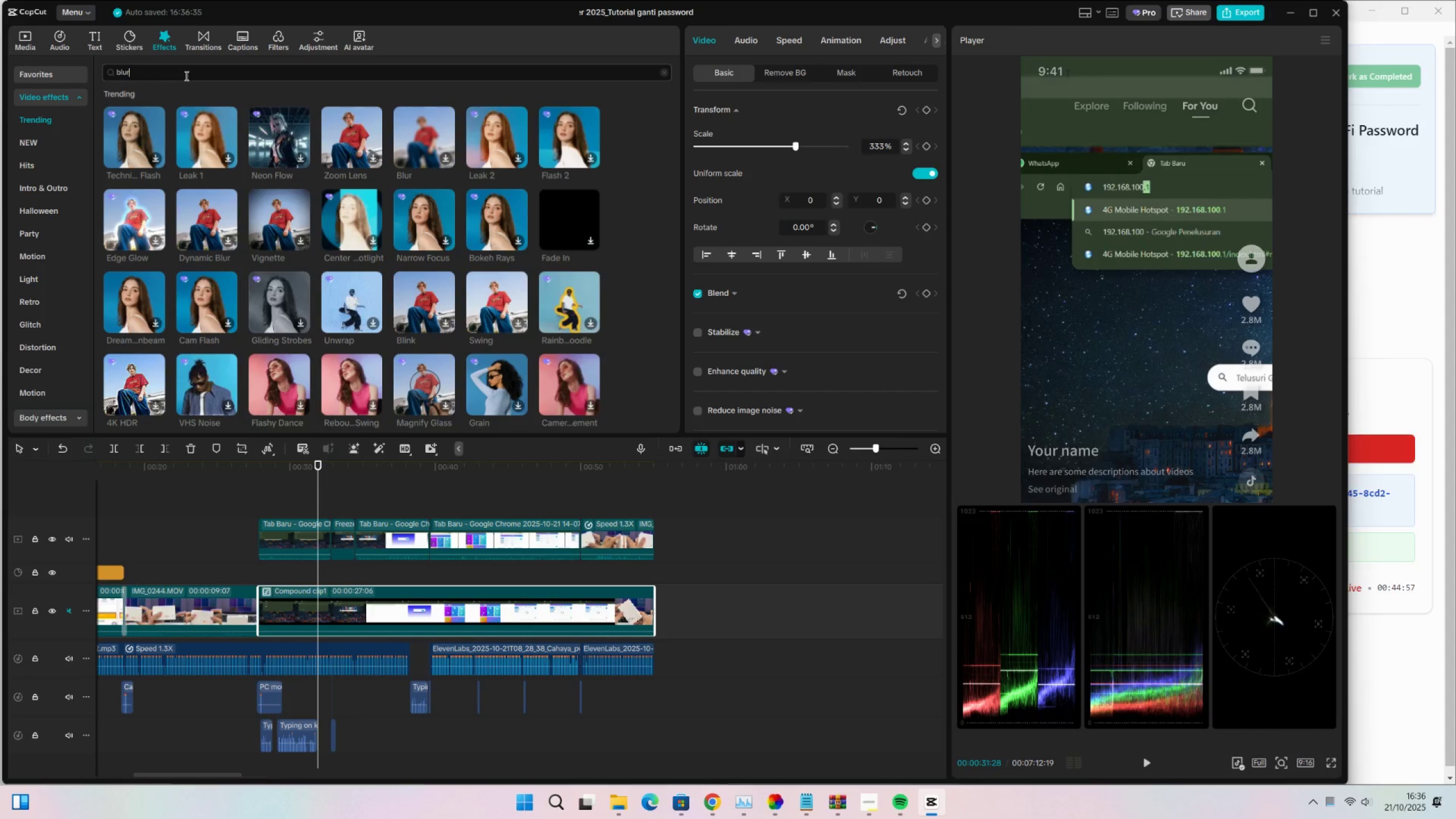 
key(Enter)